 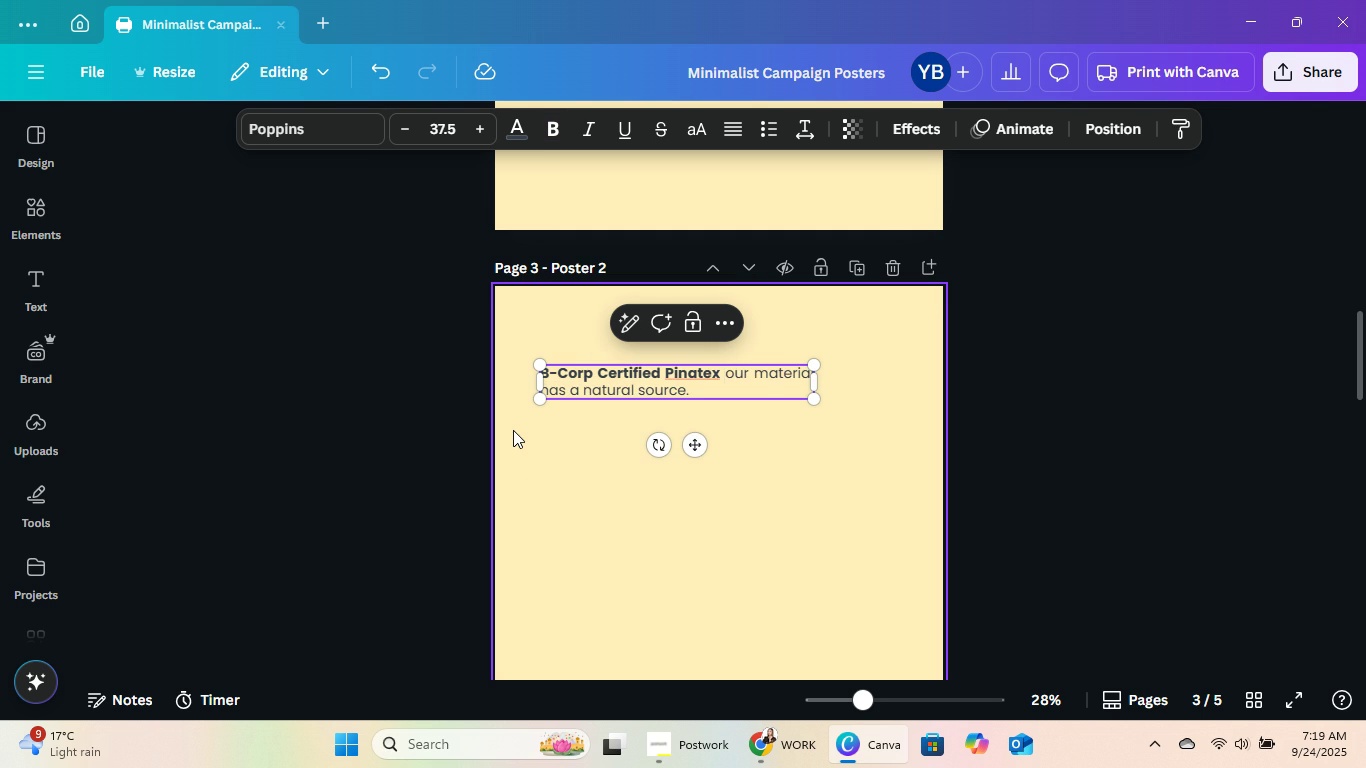 
key(Enter)
 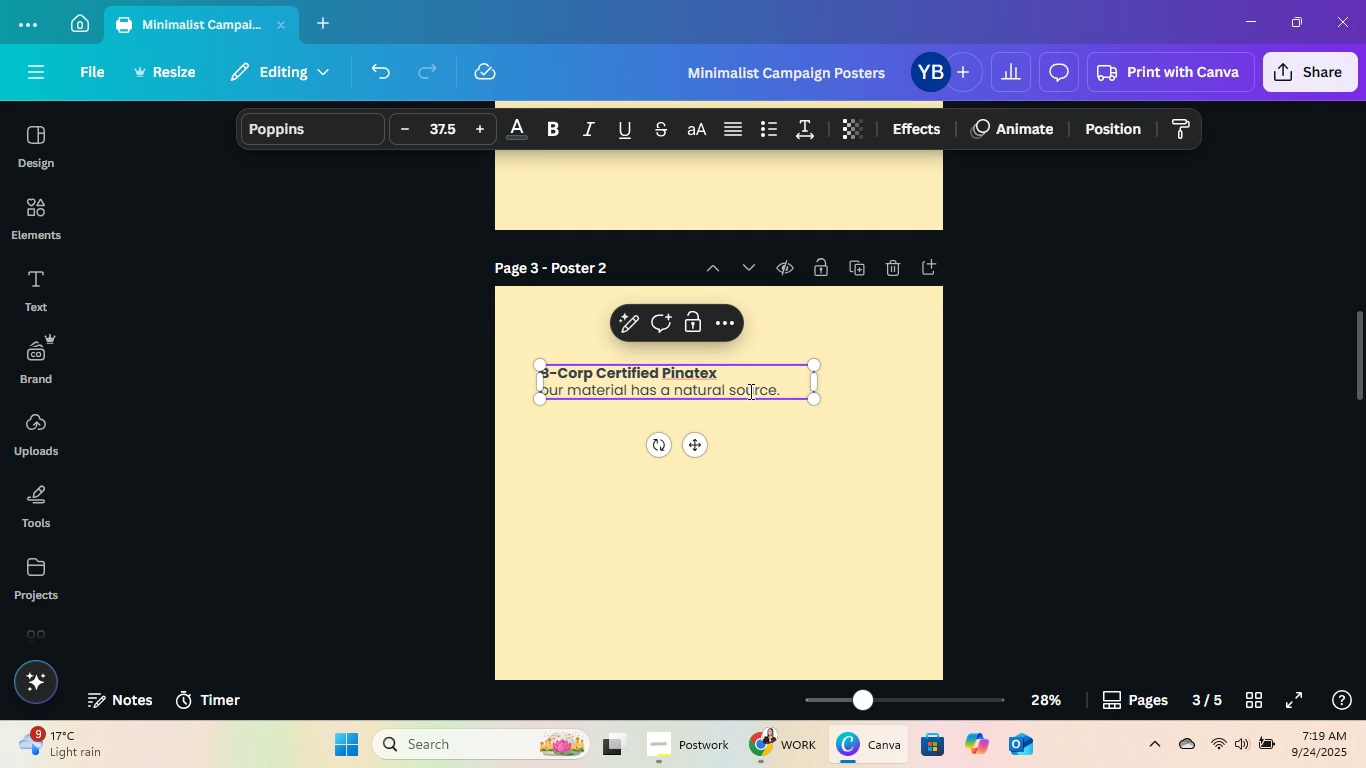 
left_click([700, 369])
 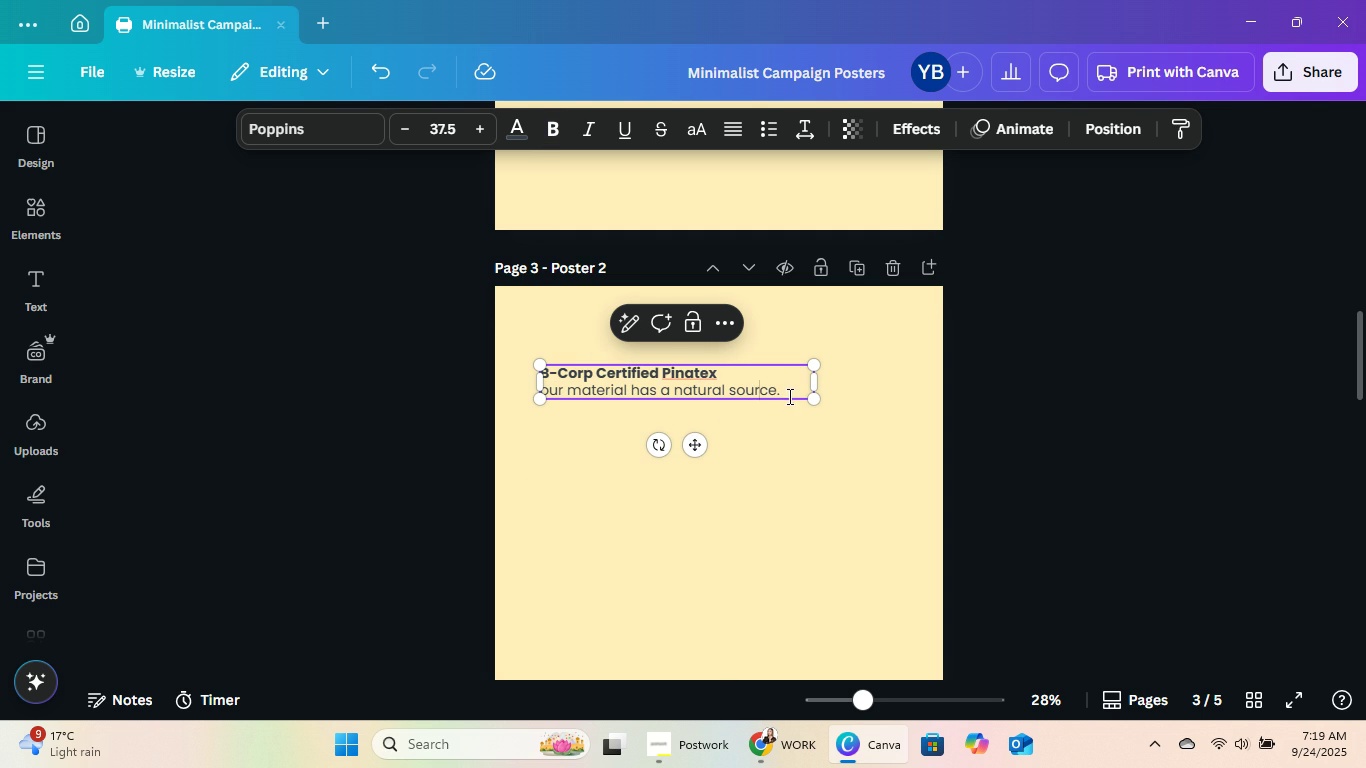 
left_click([787, 389])
 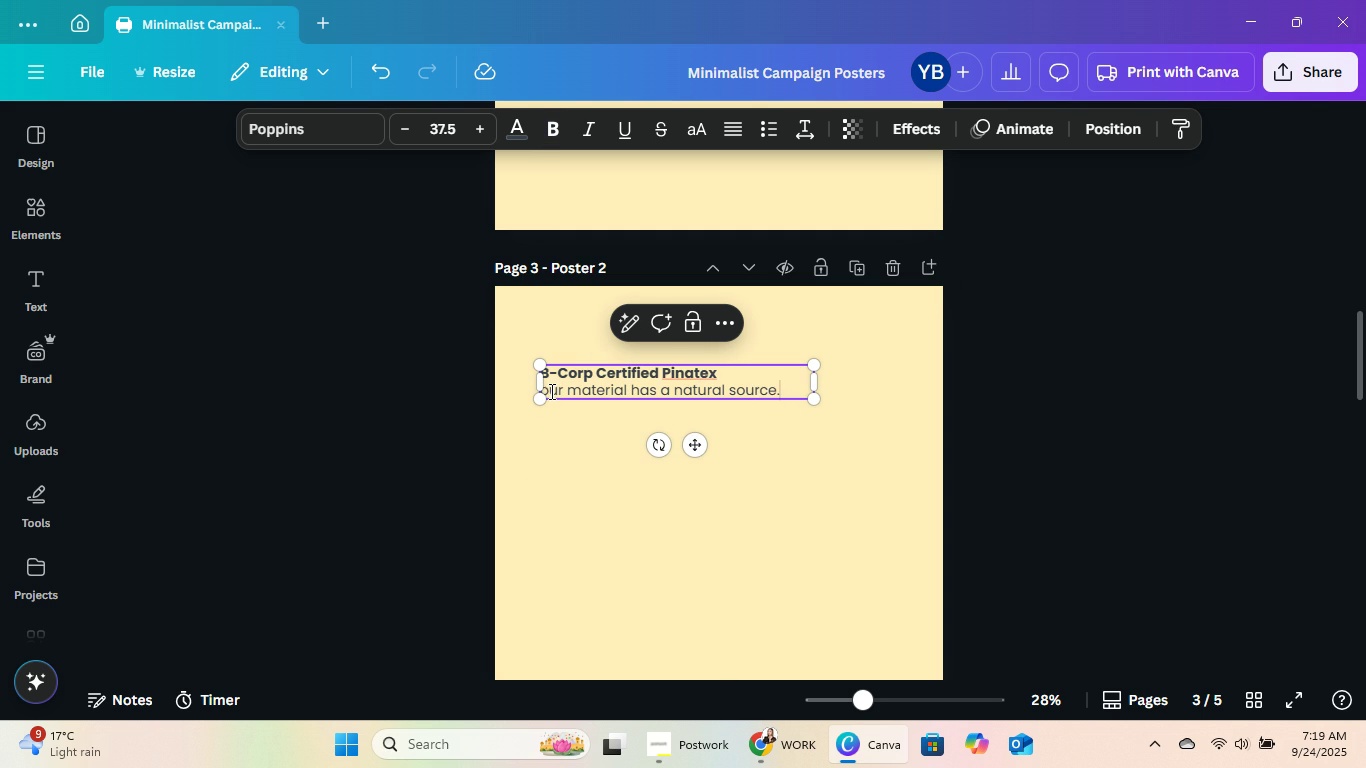 
left_click([550, 391])
 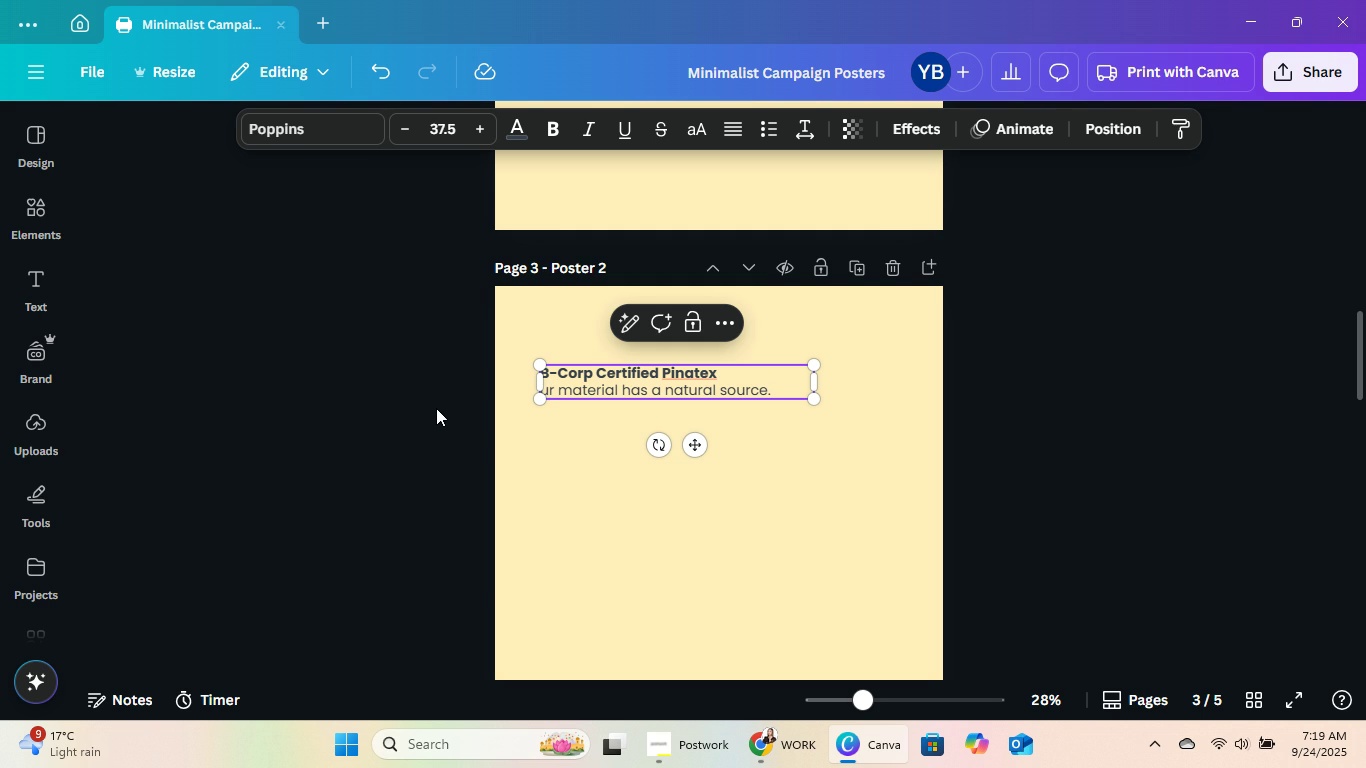 
key(Backspace)
 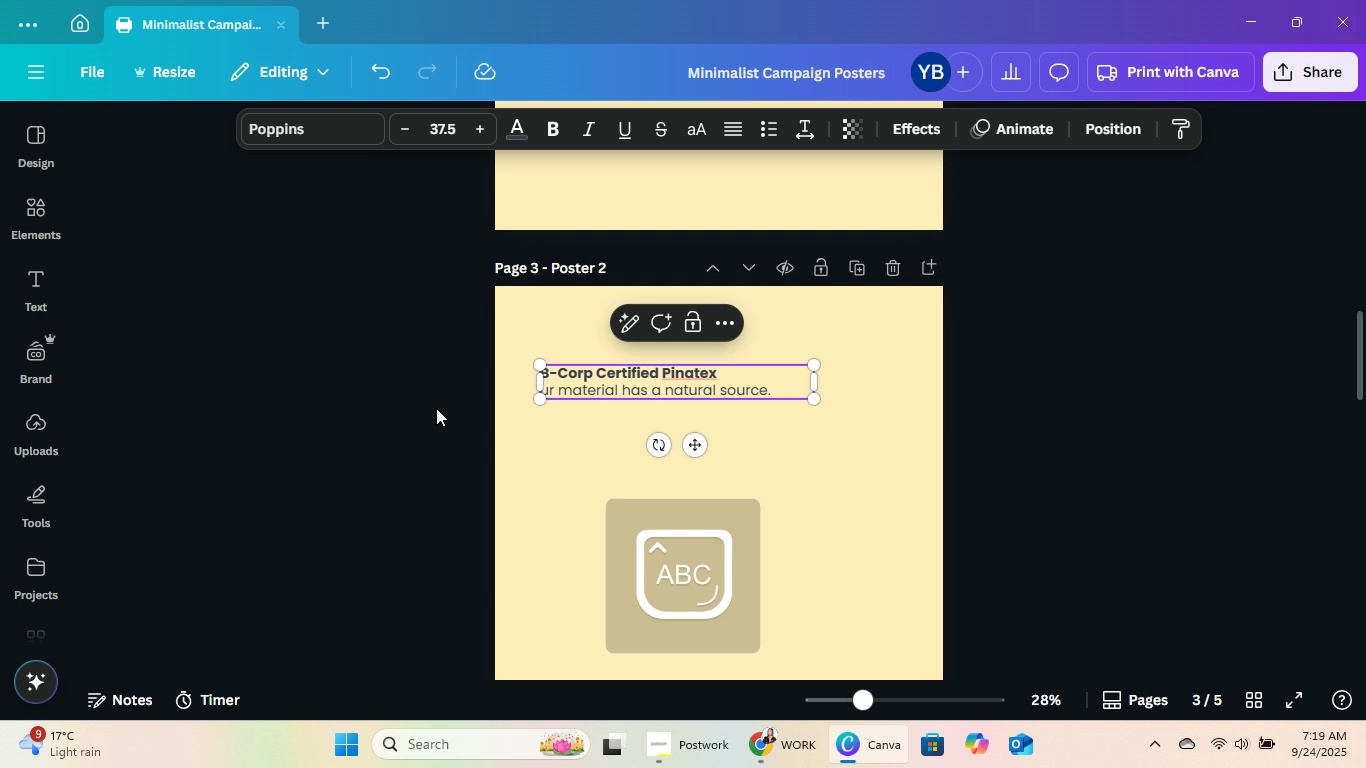 
key(CapsLock)
 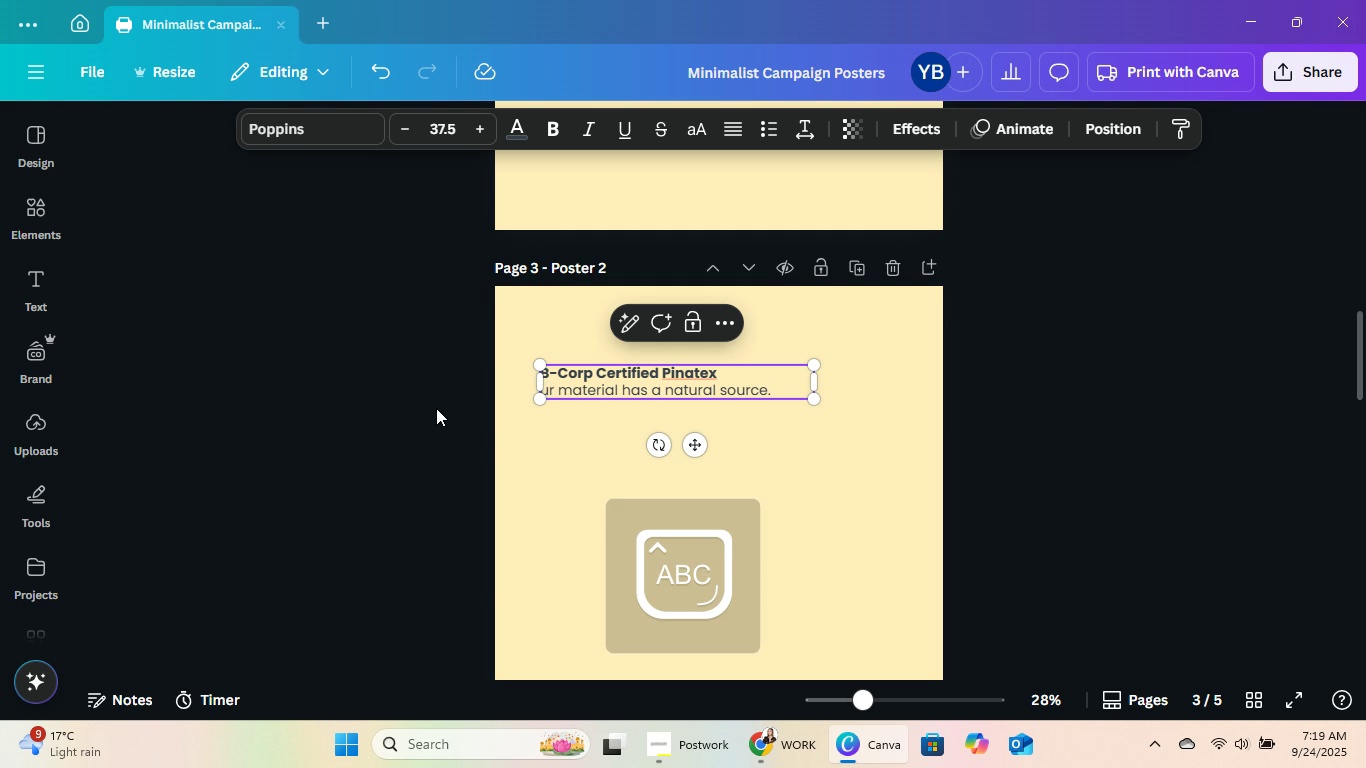 
key(O)
 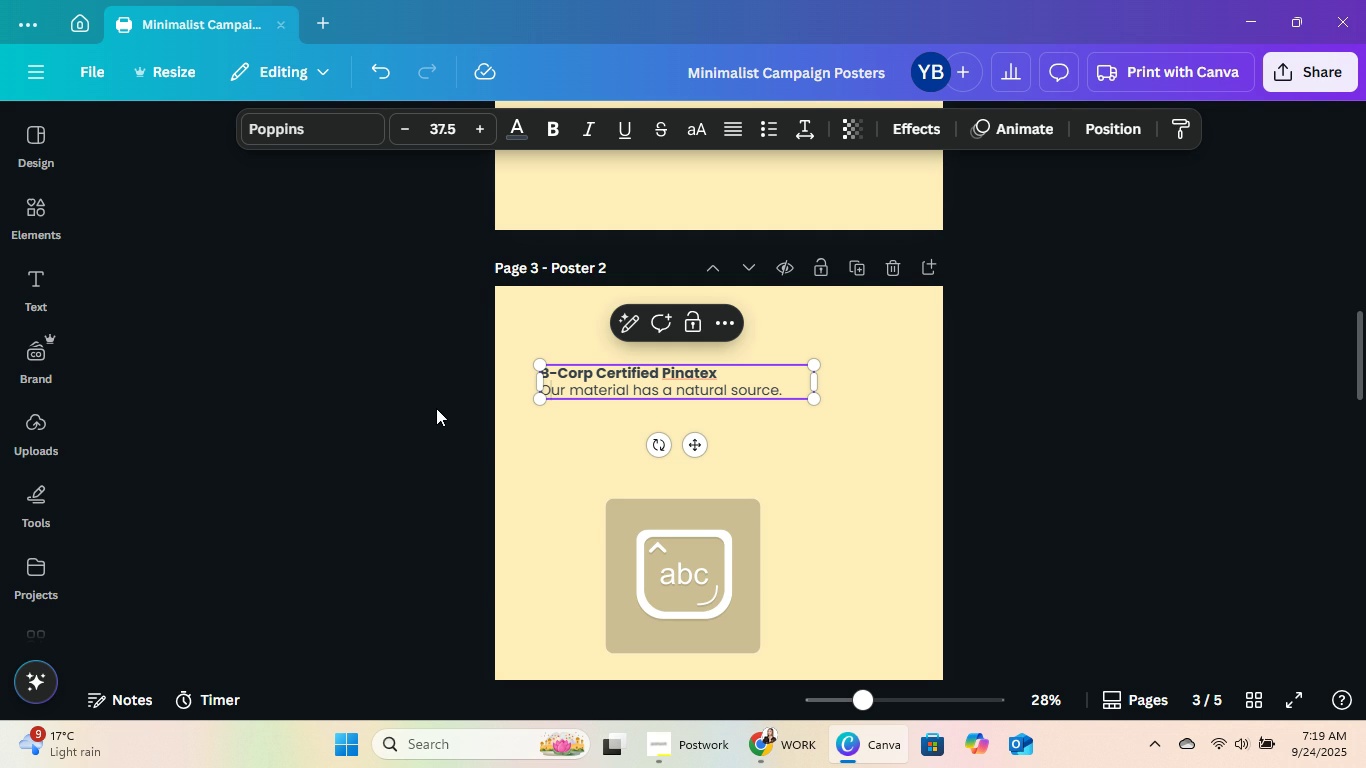 
key(CapsLock)
 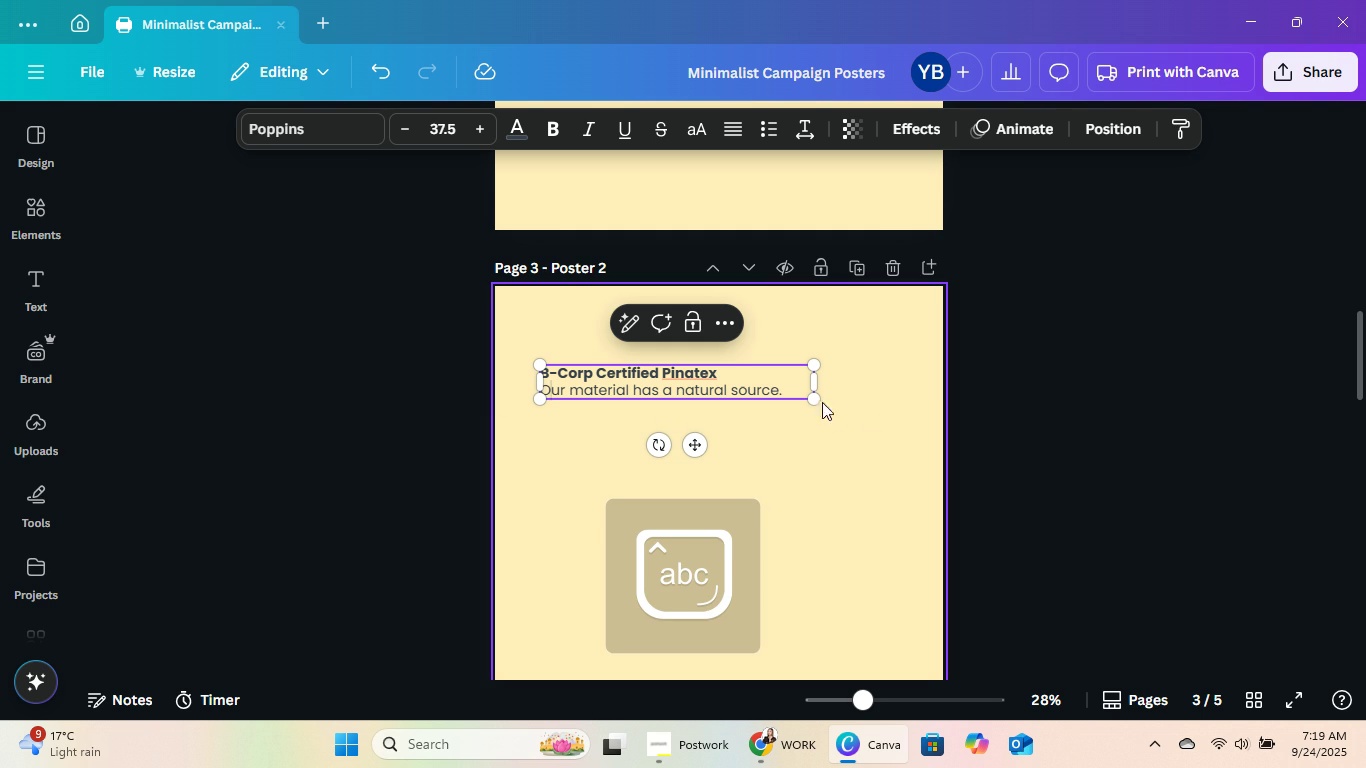 
left_click([790, 392])